 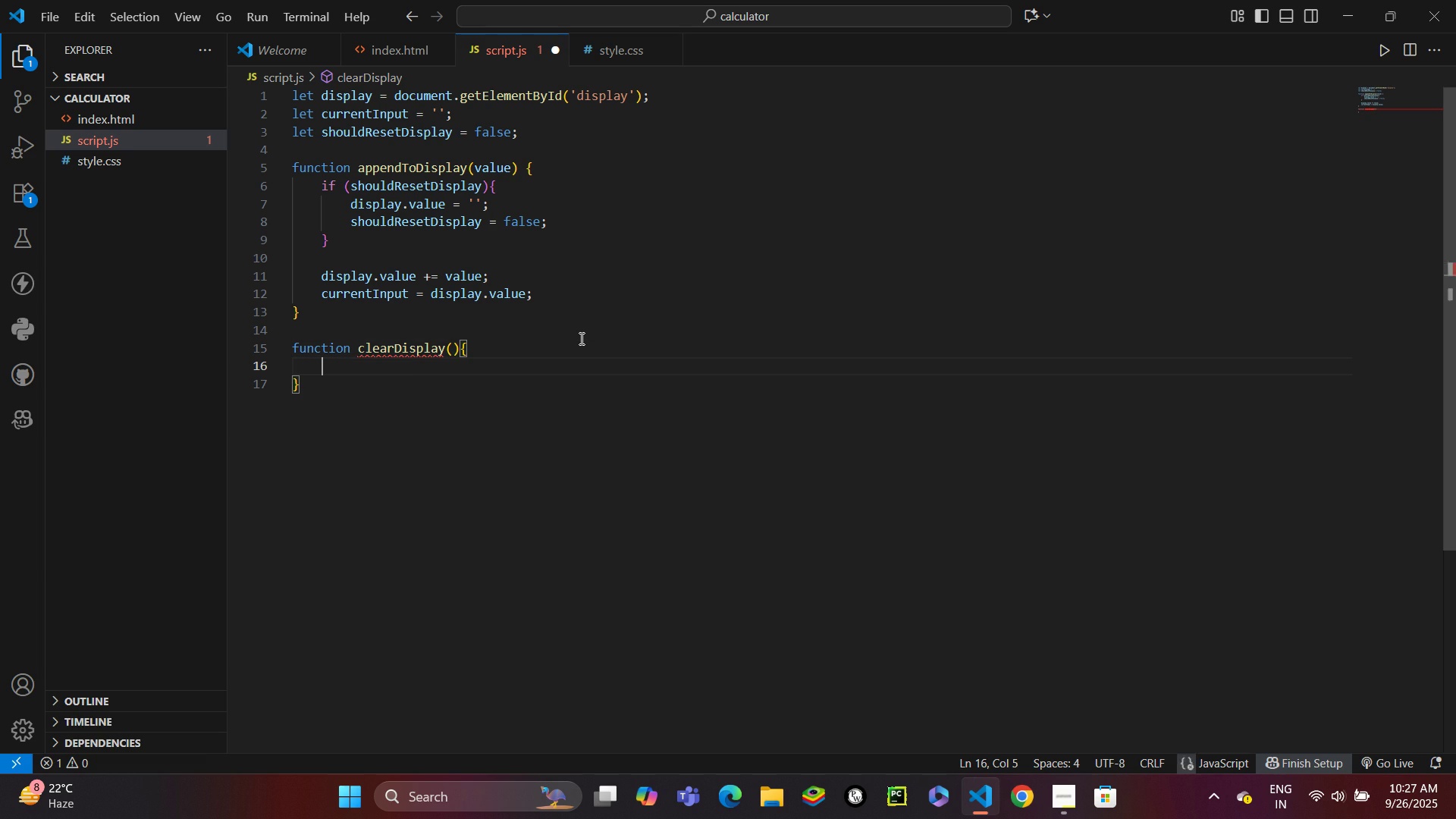 
key(Enter)
 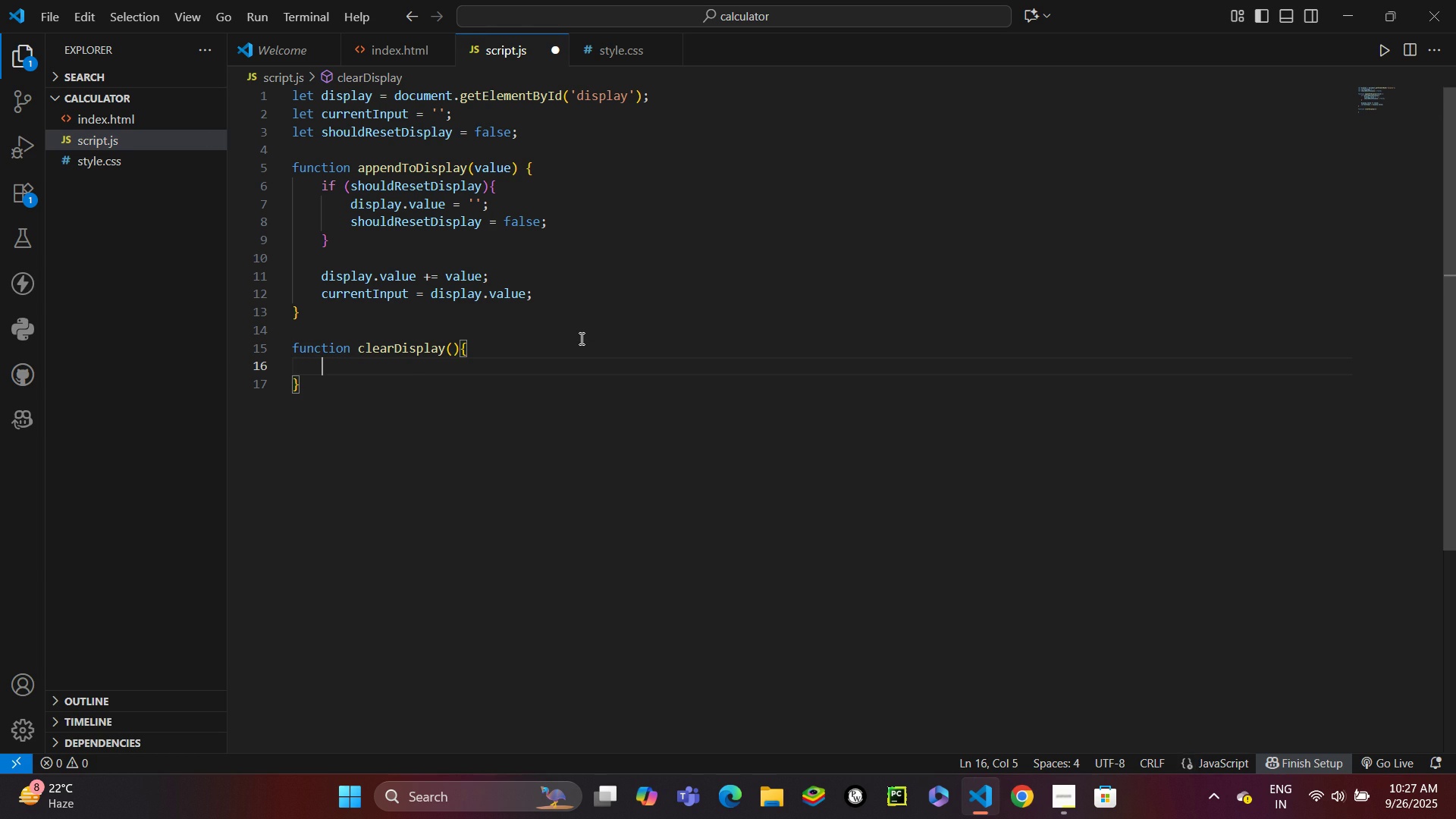 
type(di)
 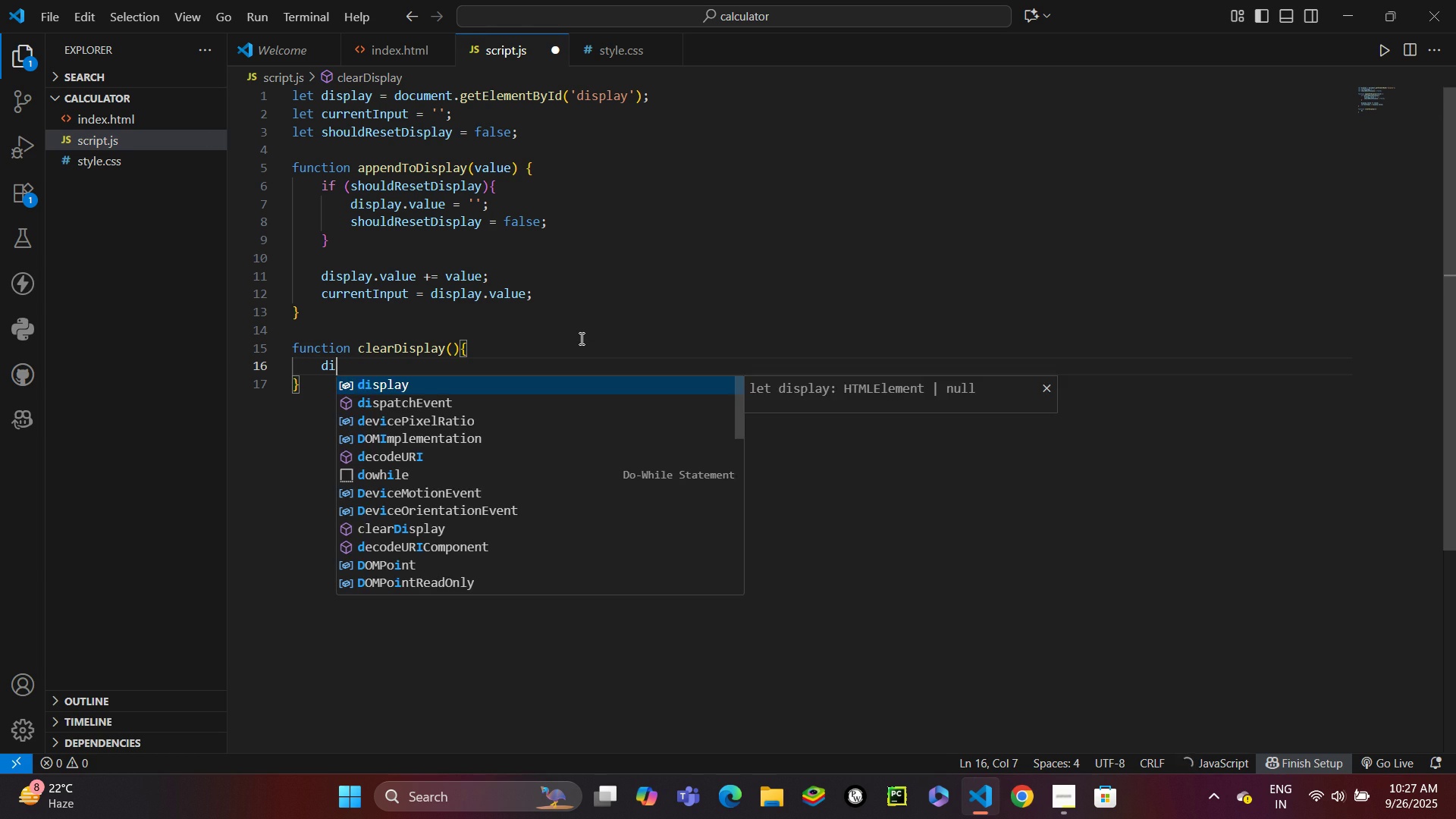 
key(Enter)
 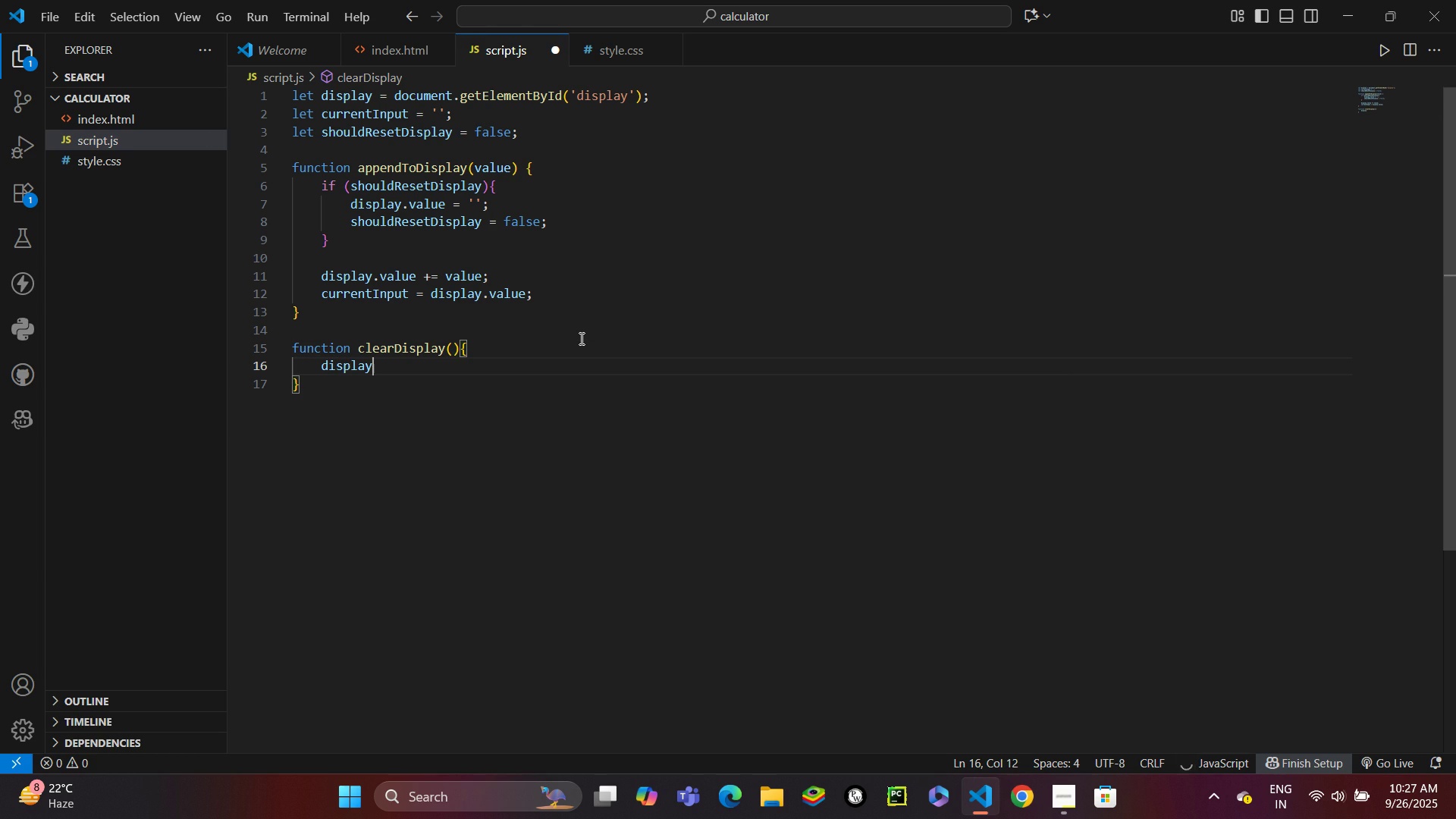 
type(.va)
 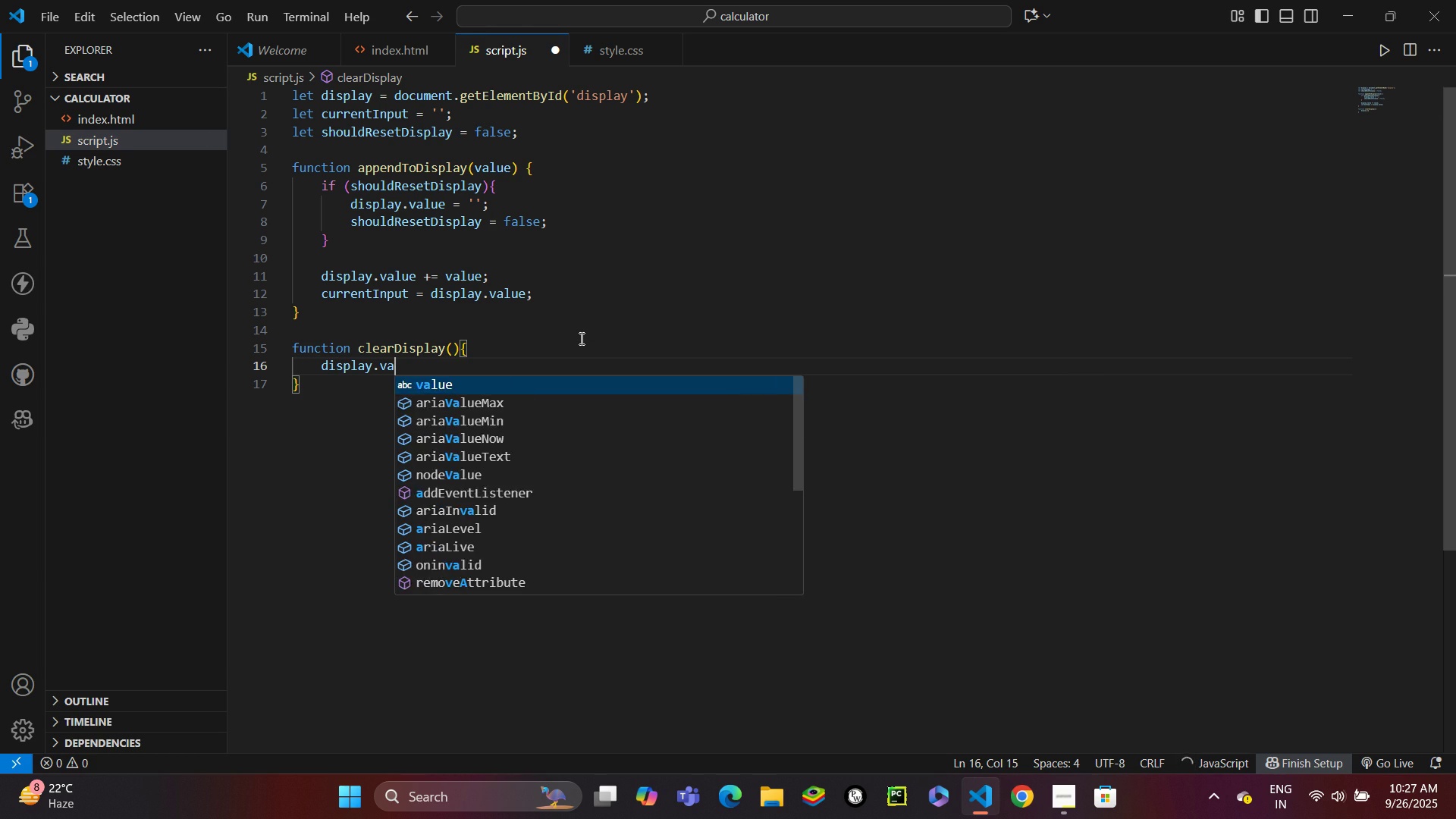 
key(Enter)
 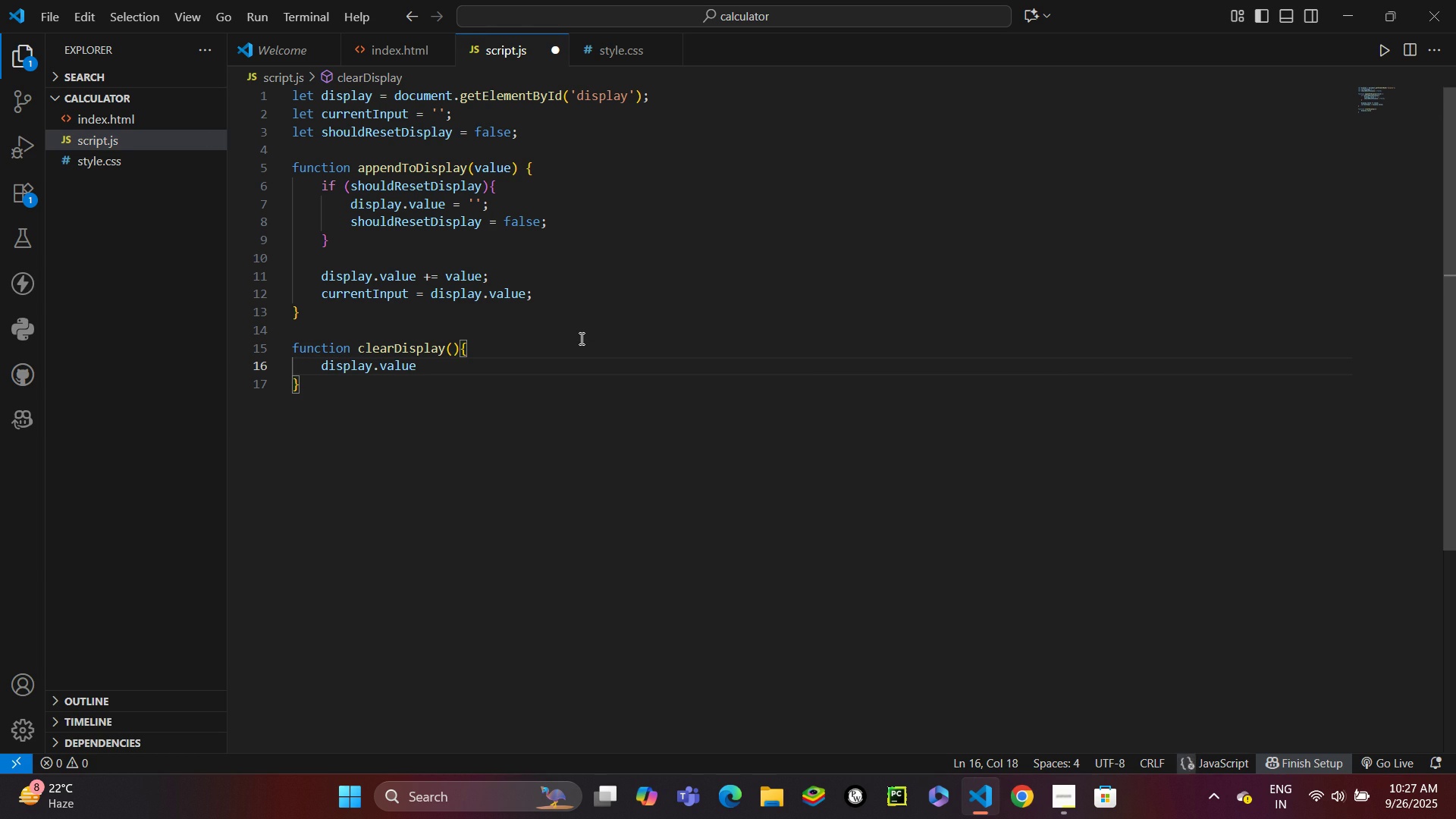 
key(Space)
 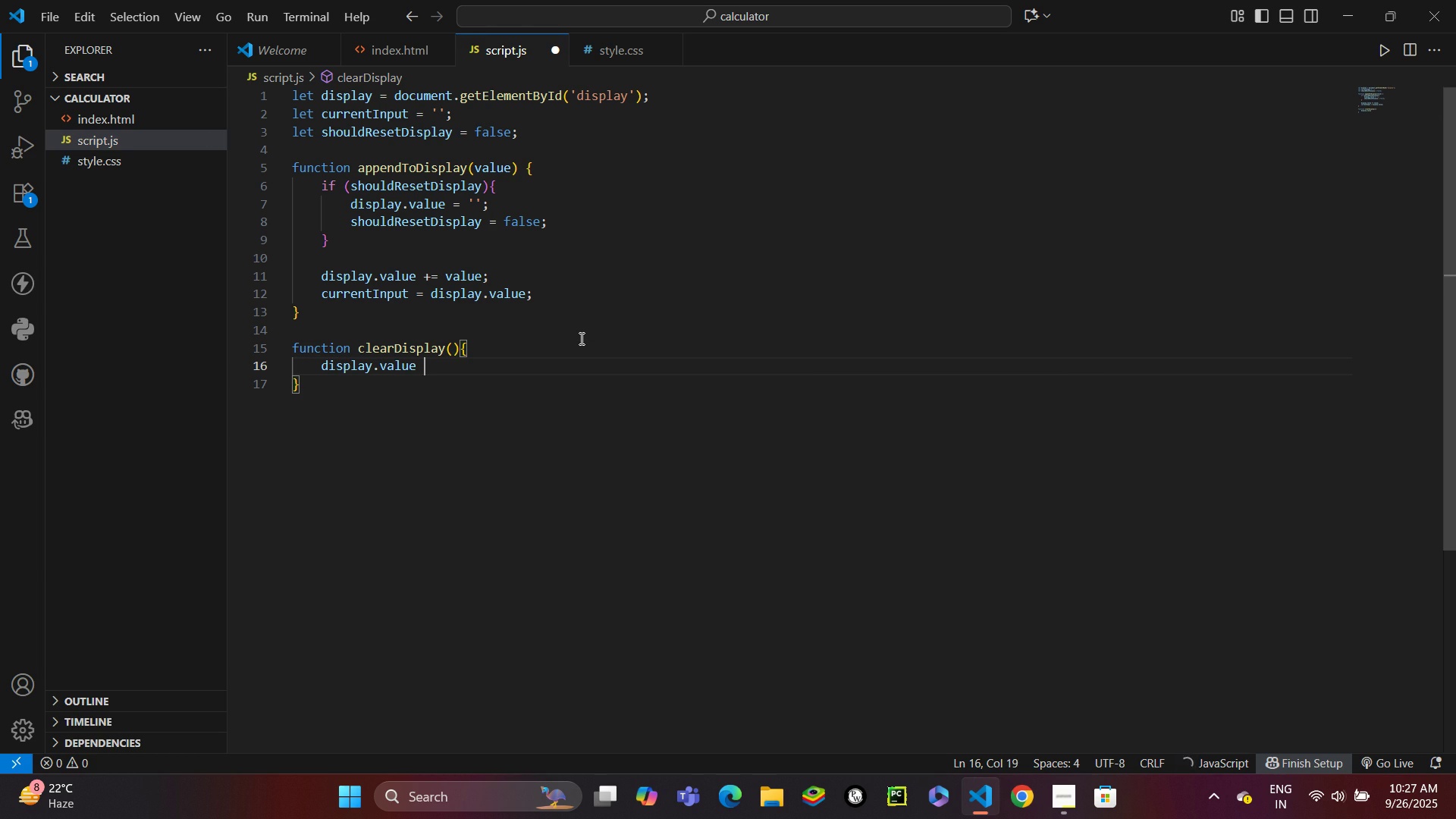 
key(Equal)
 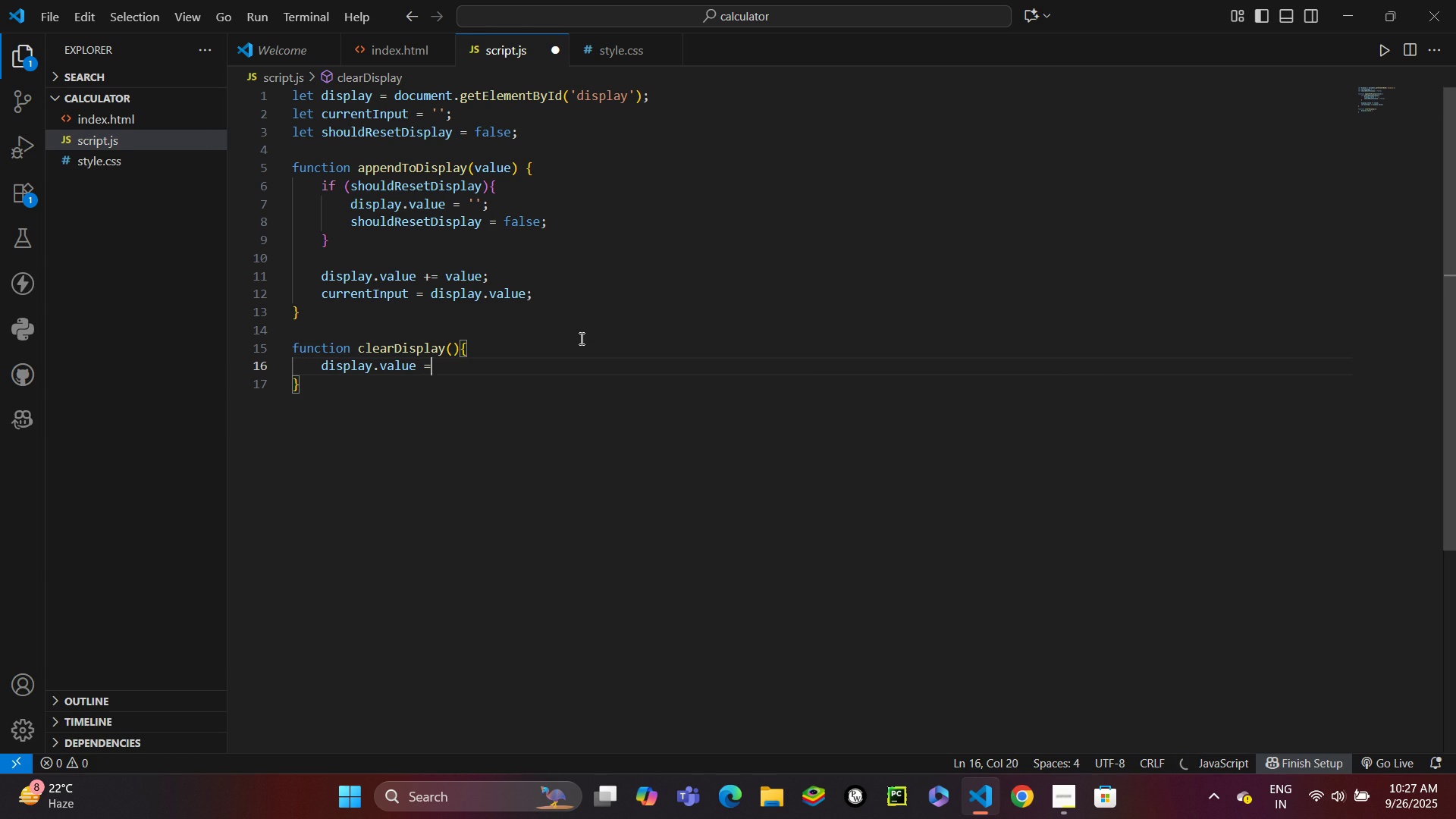 
key(Space)
 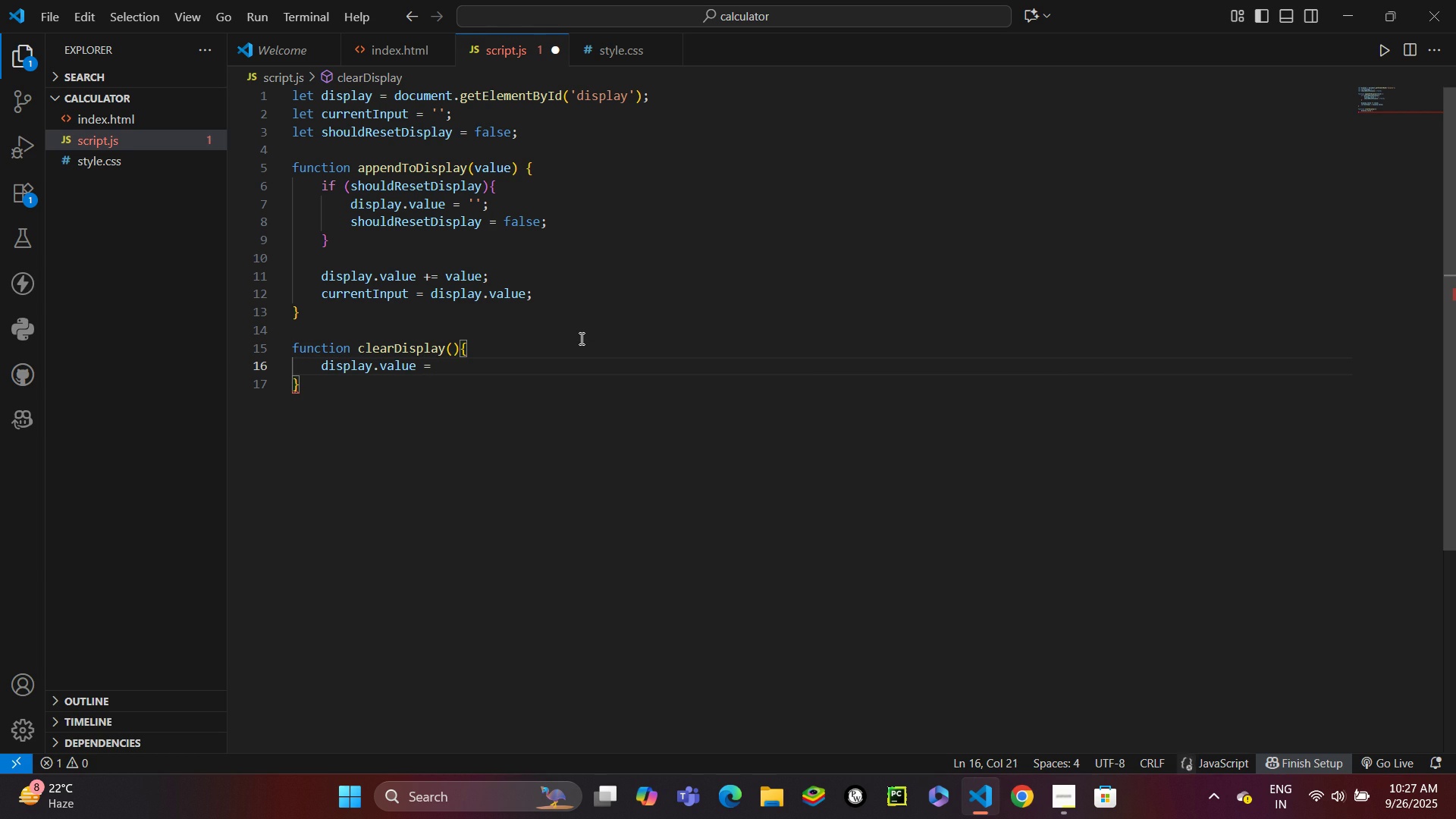 
key(Quote)
 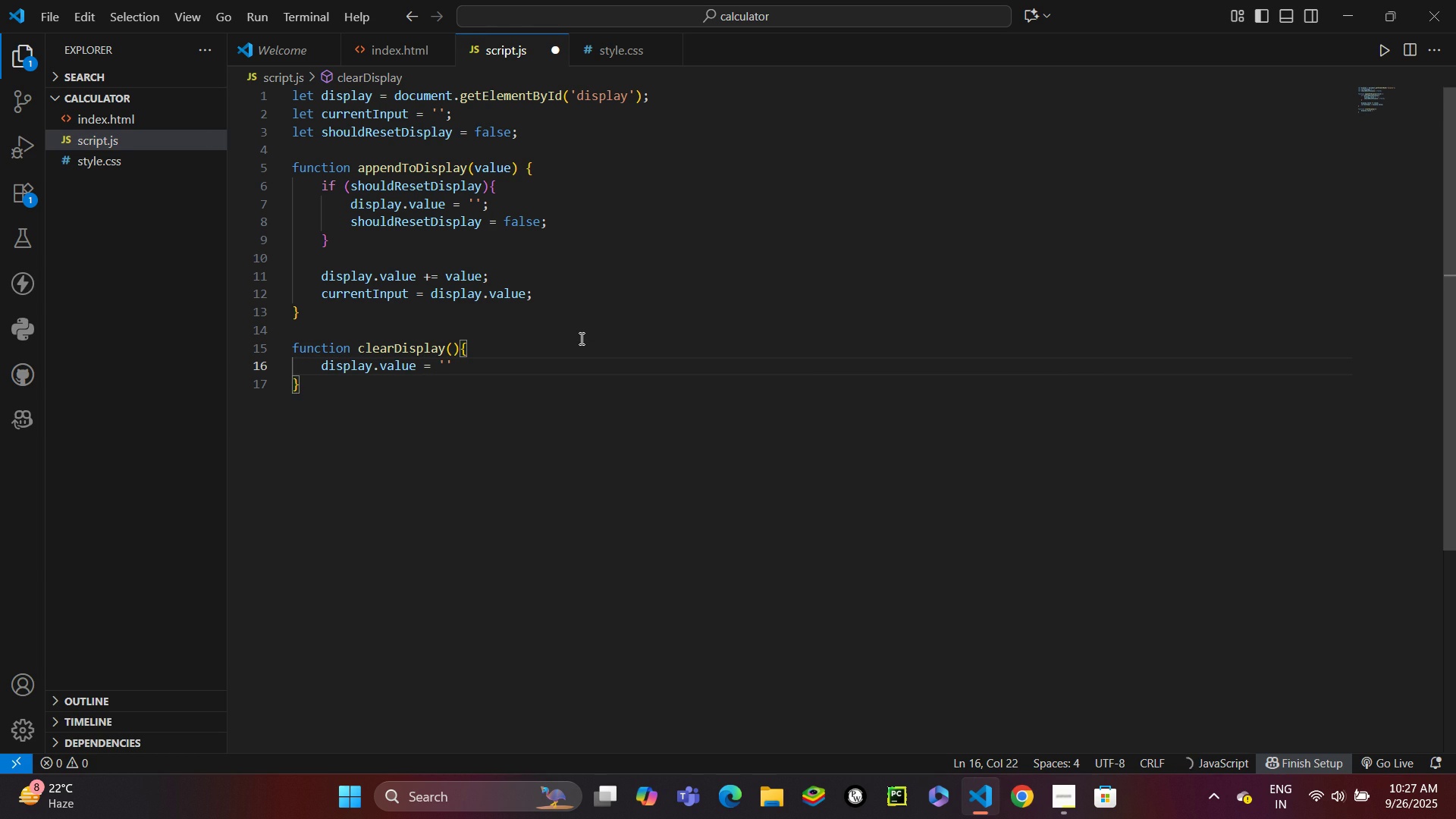 
key(ArrowRight)
 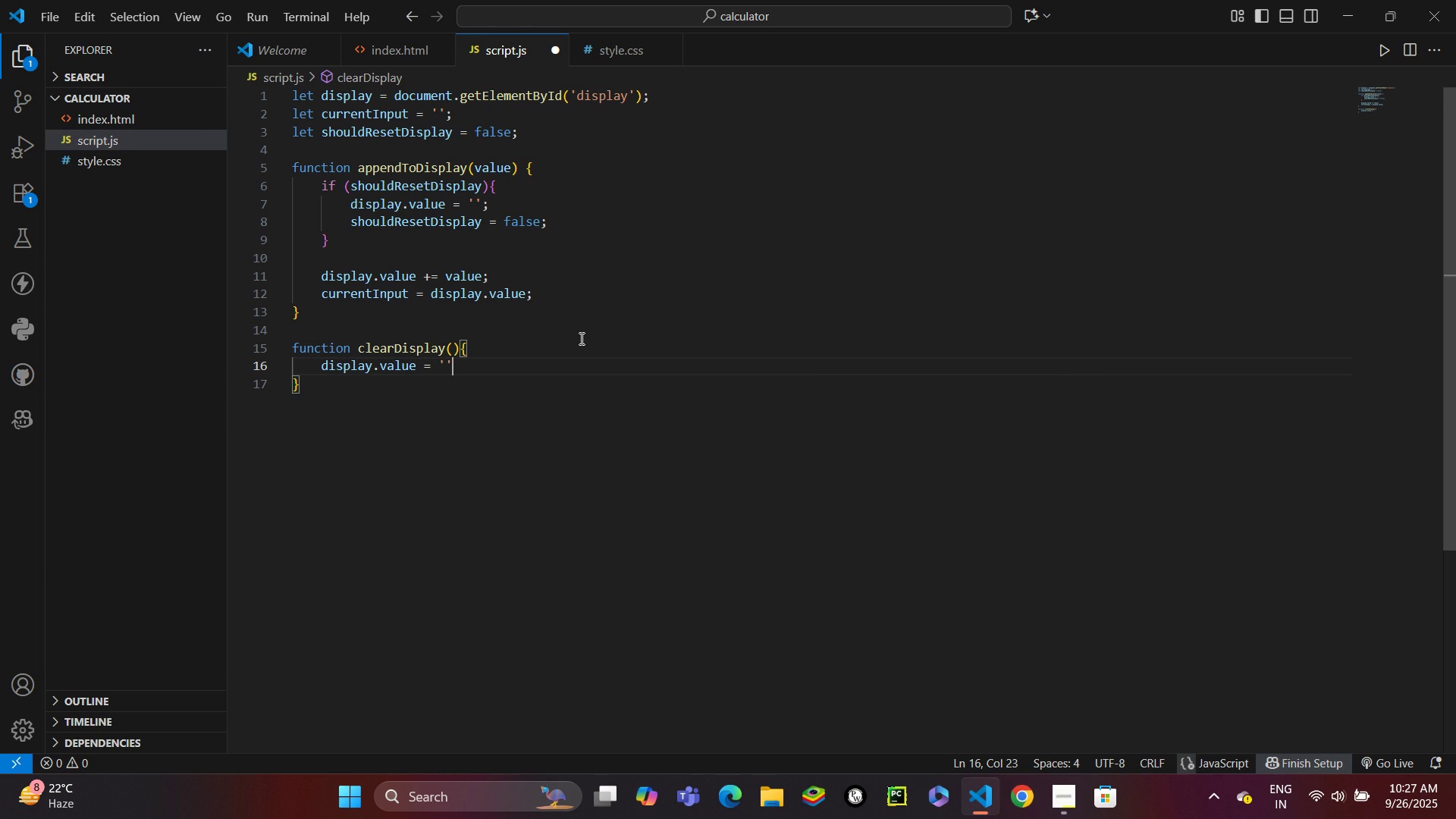 
key(Semicolon)
 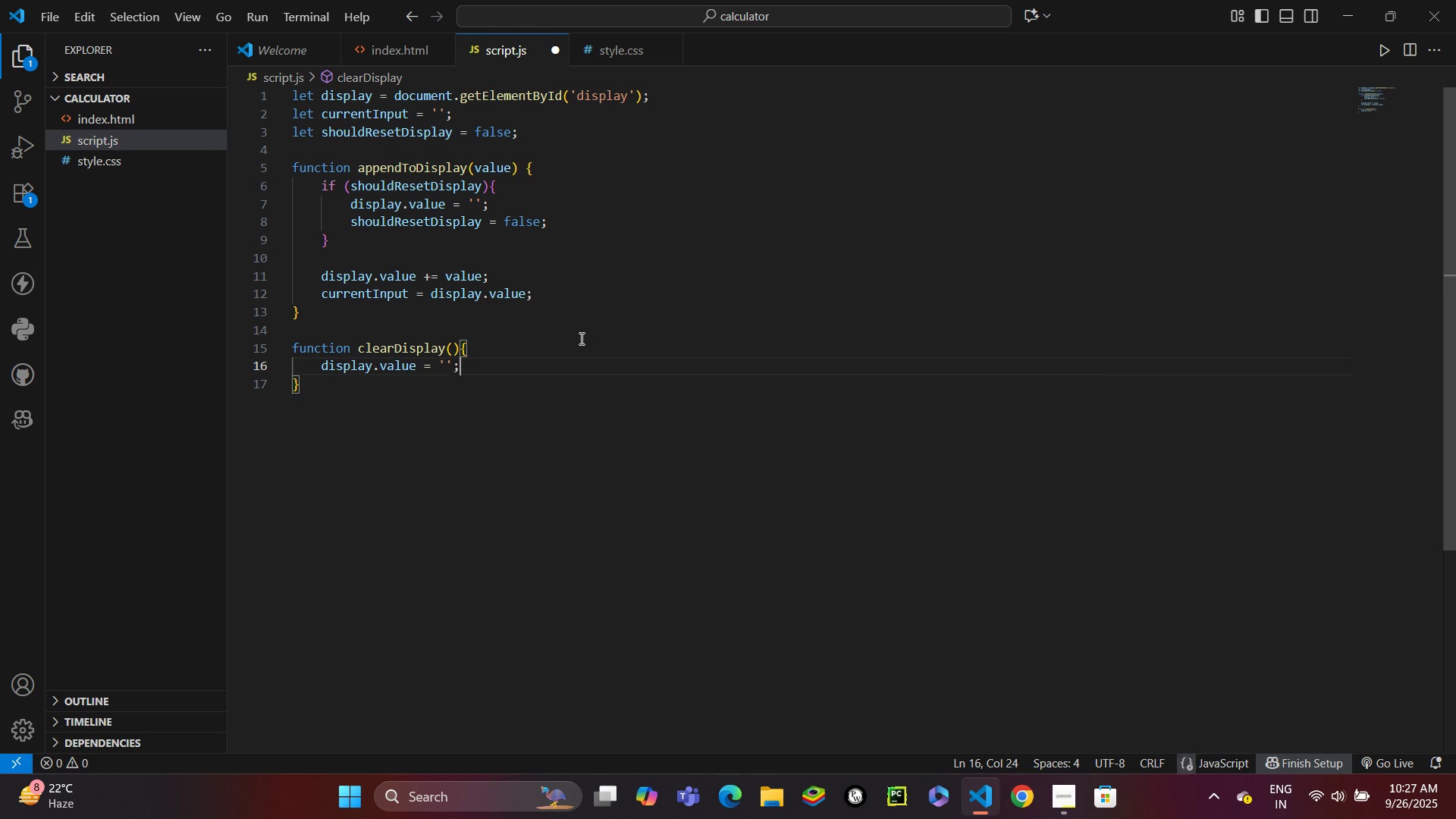 
key(Enter)
 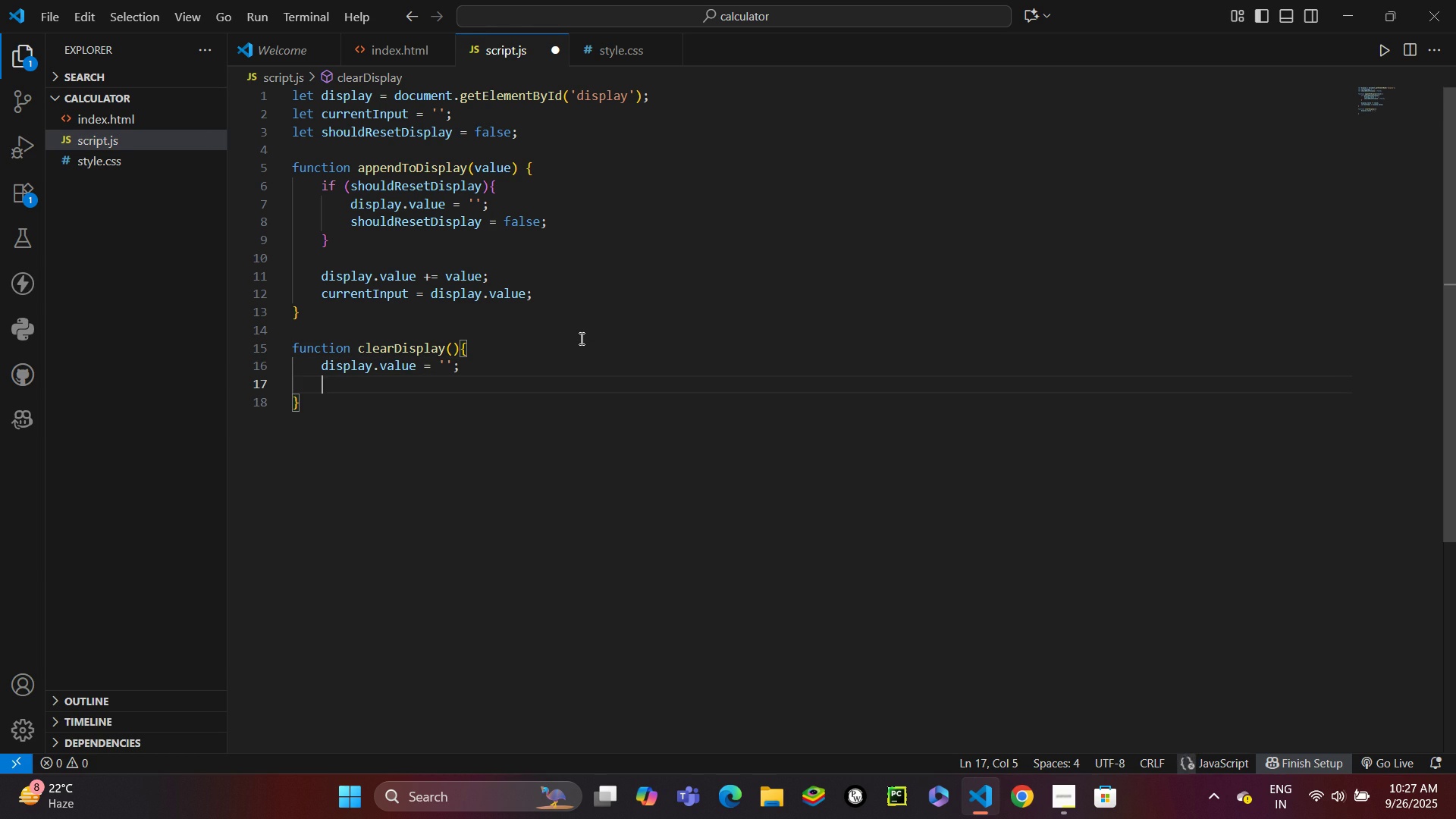 
type(cur)
 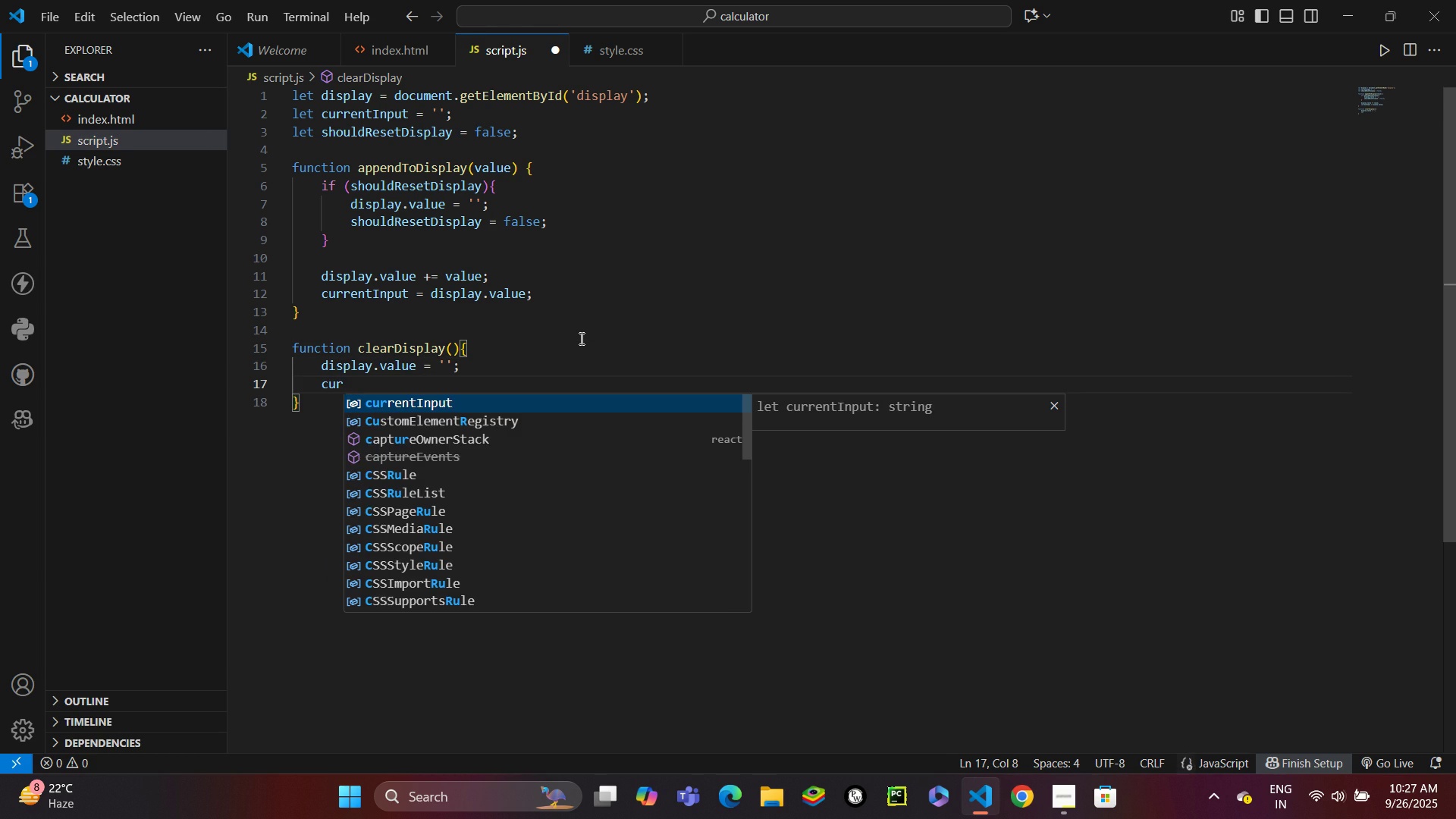 
key(Enter)
 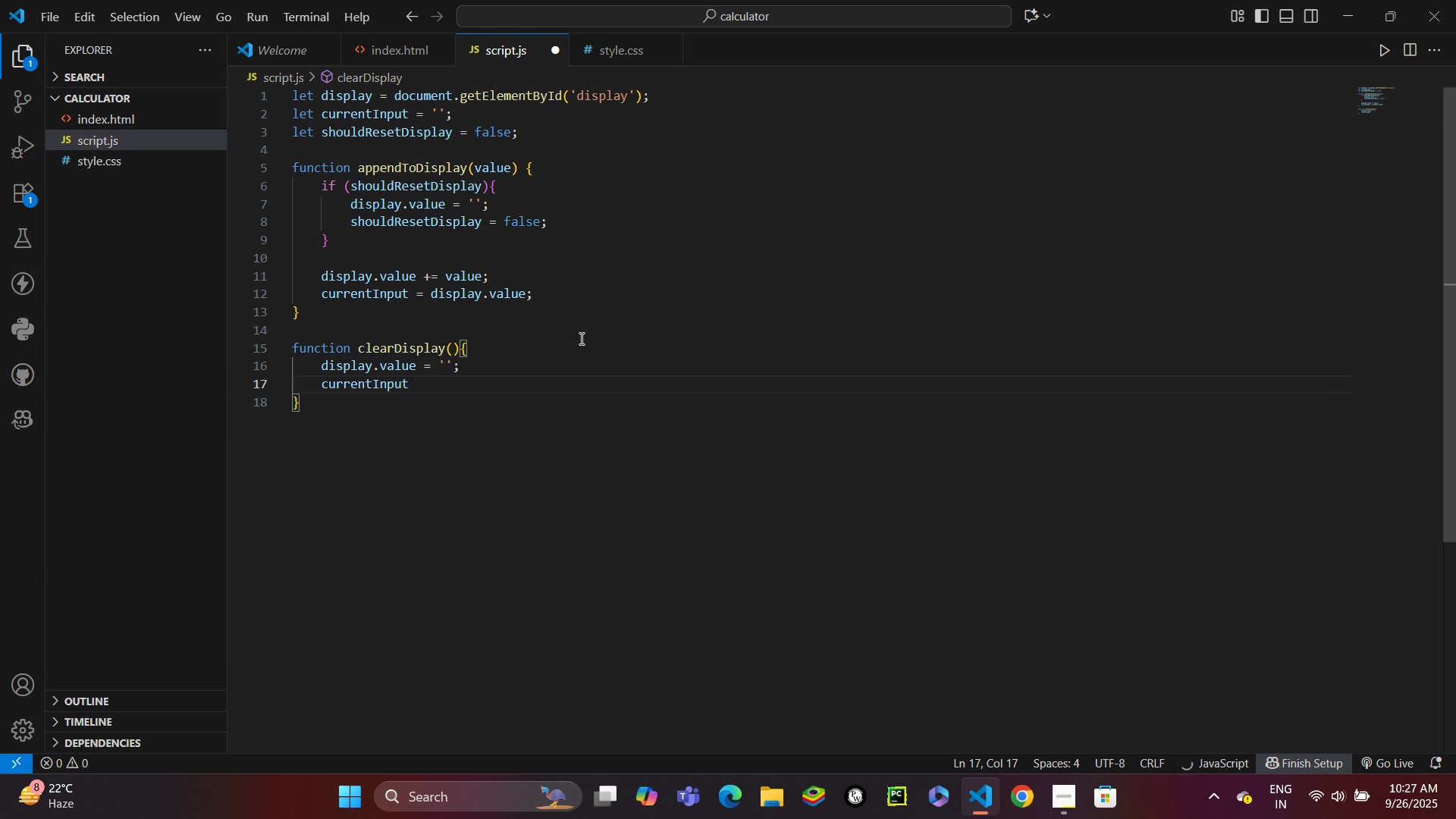 
key(Space)
 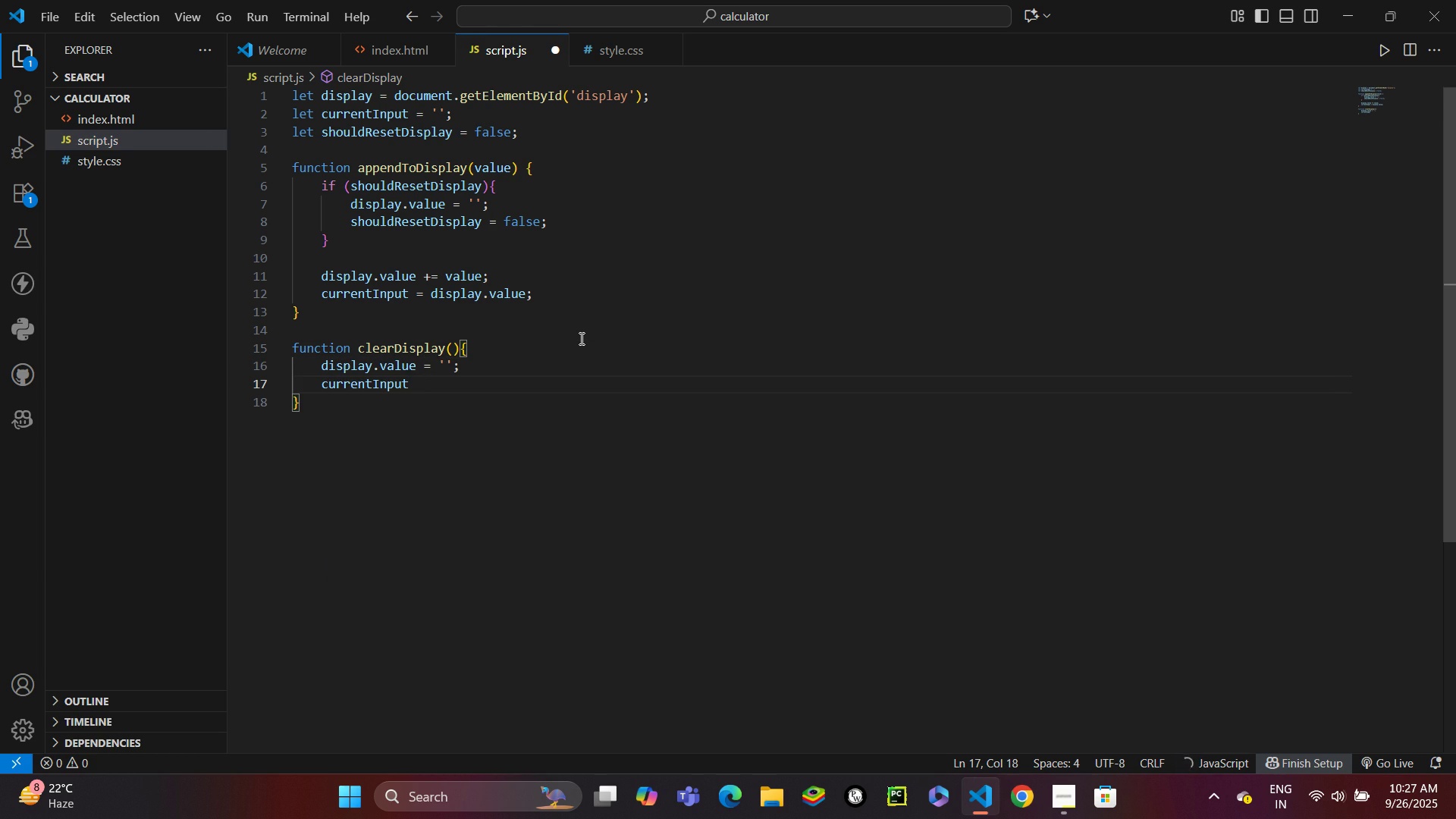 
key(Equal)
 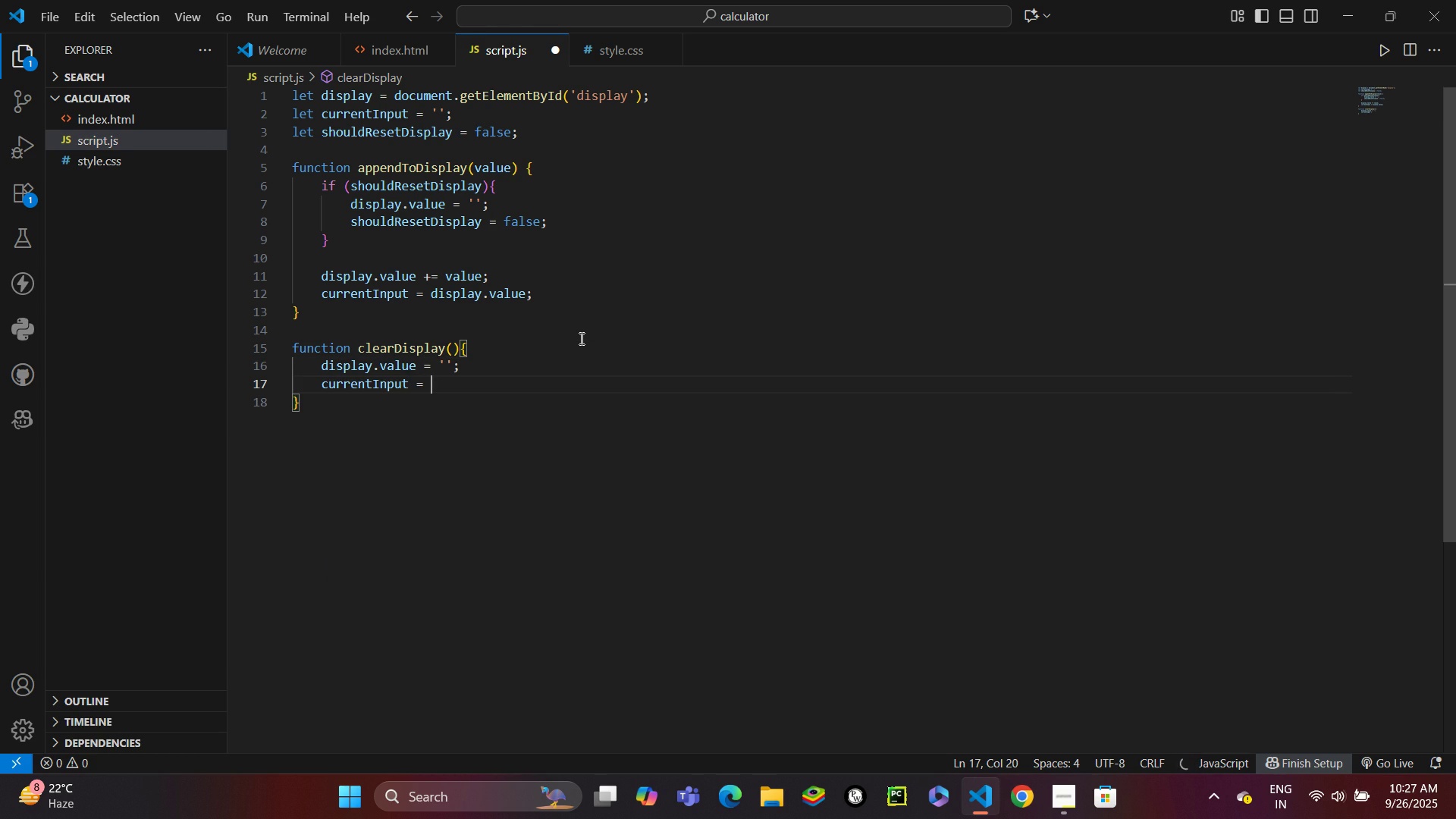 
key(Space)
 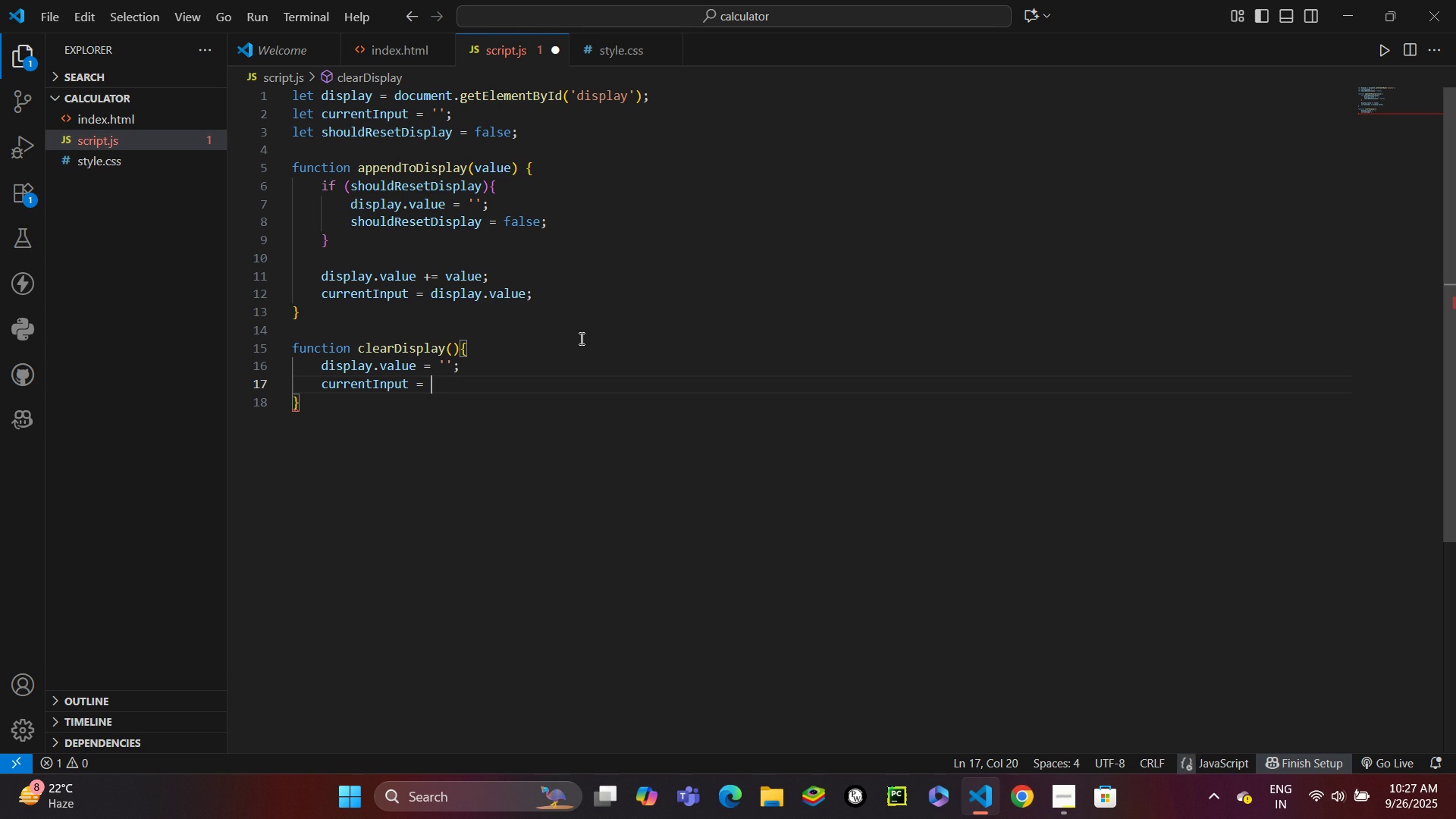 
key(Quote)
 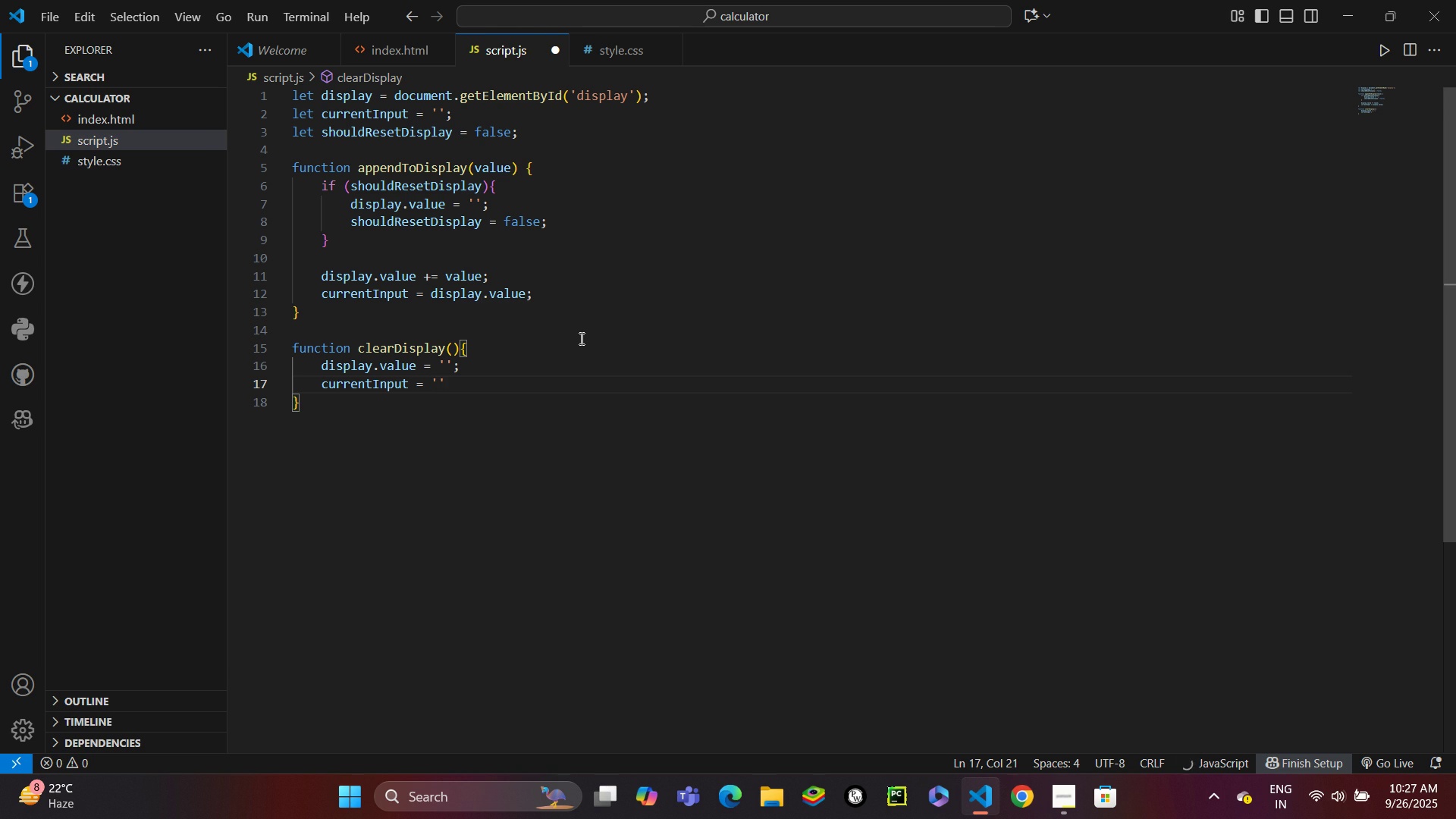 
key(ArrowRight)
 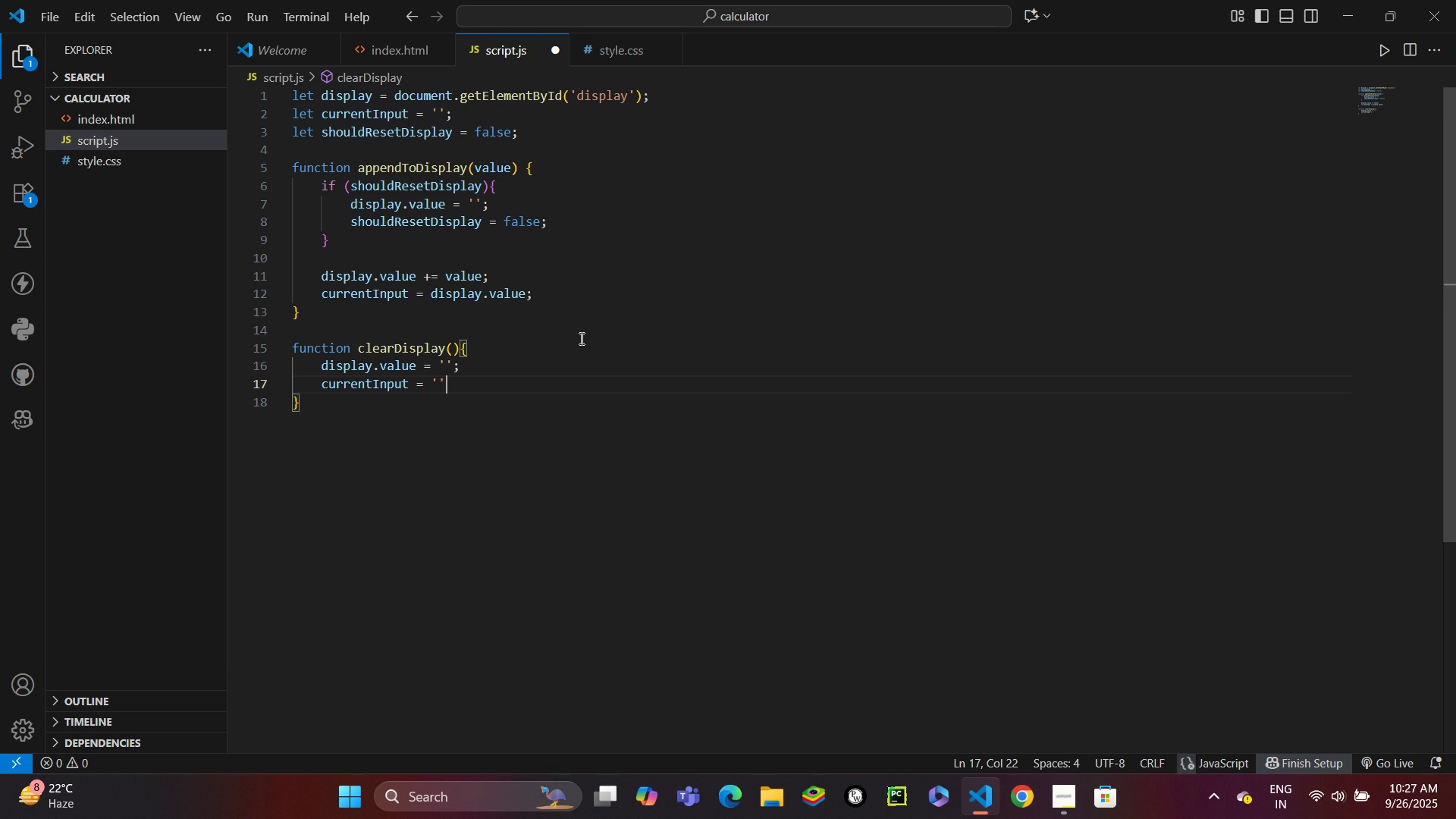 
key(Semicolon)
 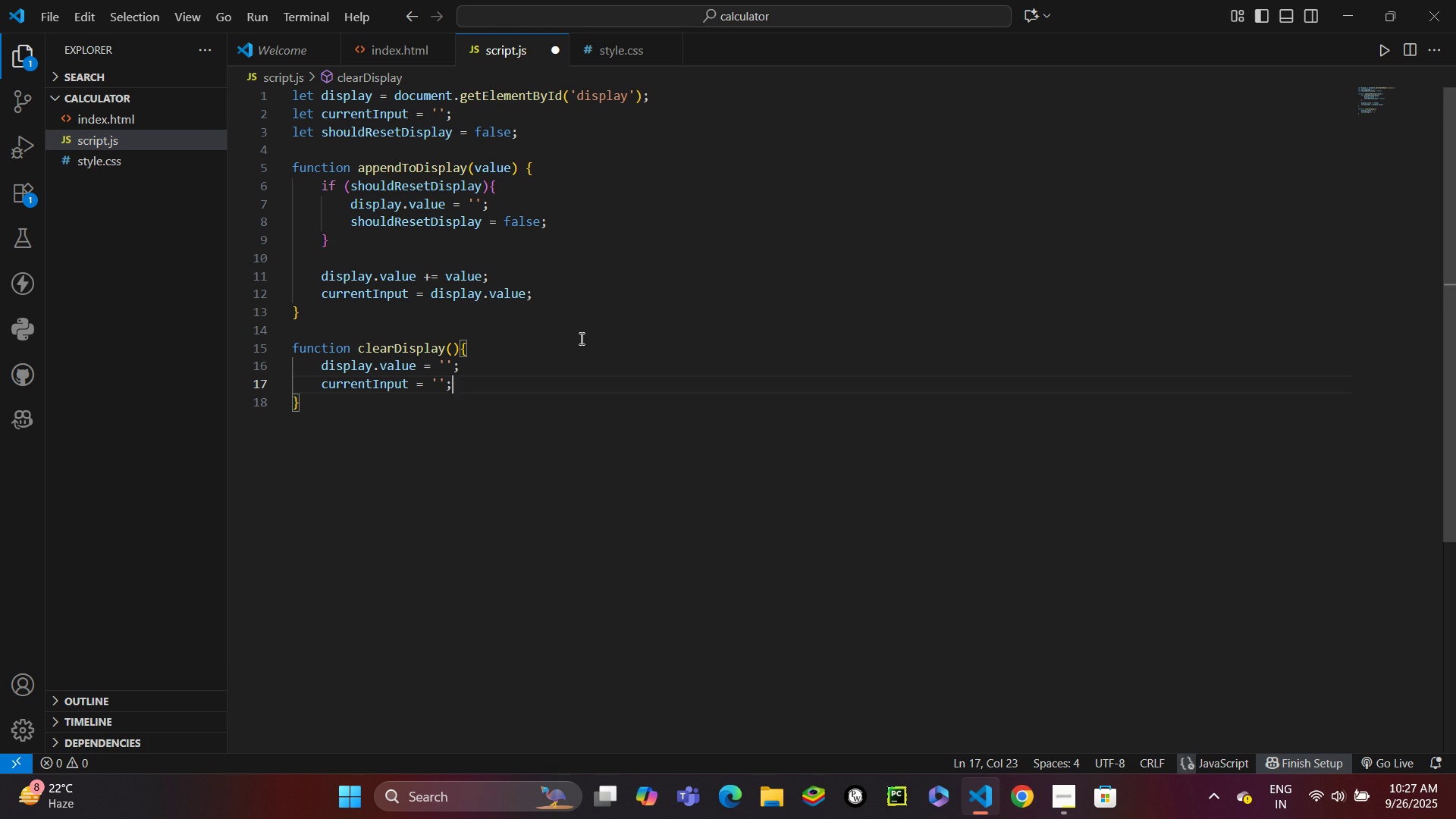 
key(Enter)
 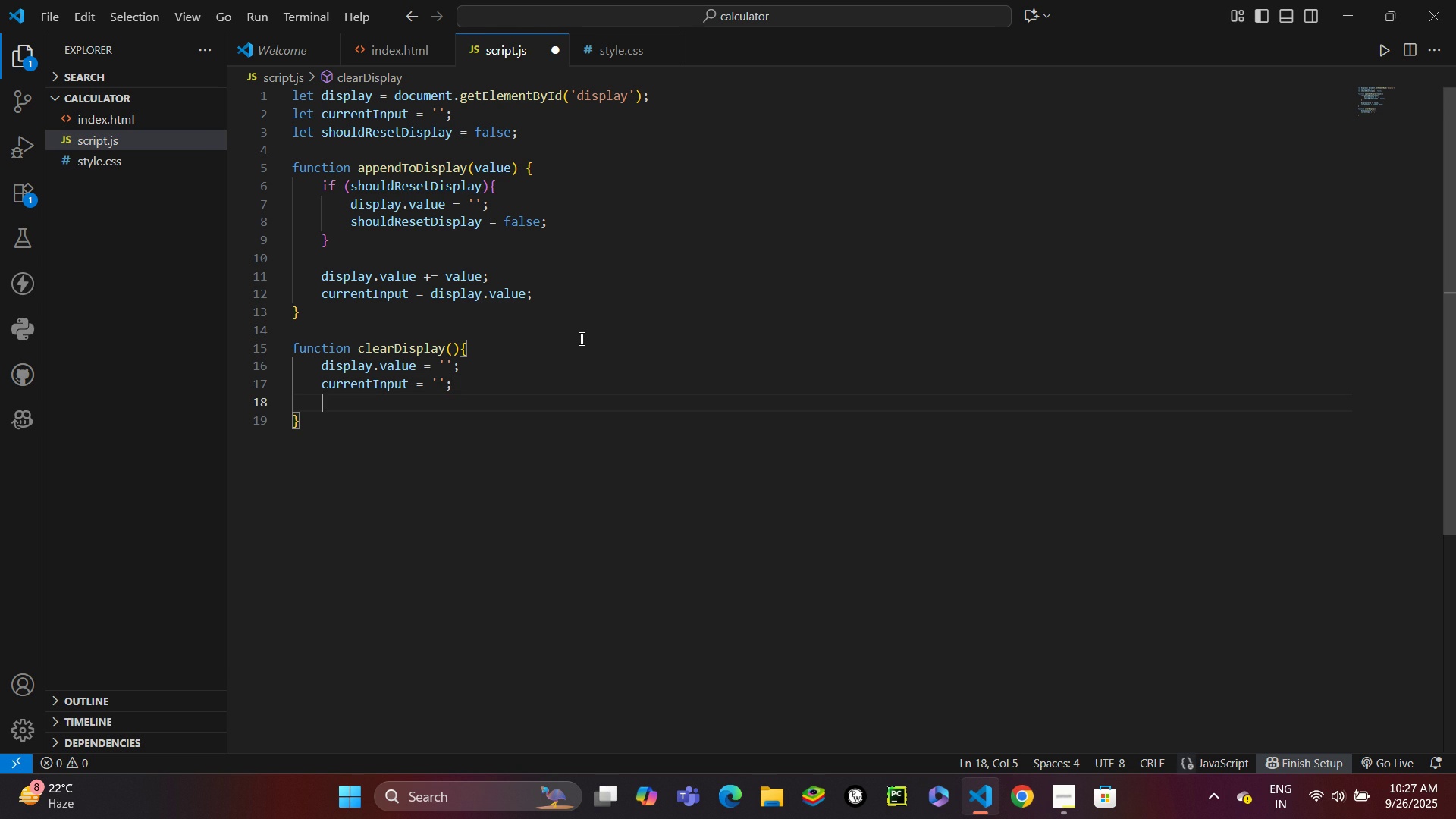 
key(ArrowDown)
 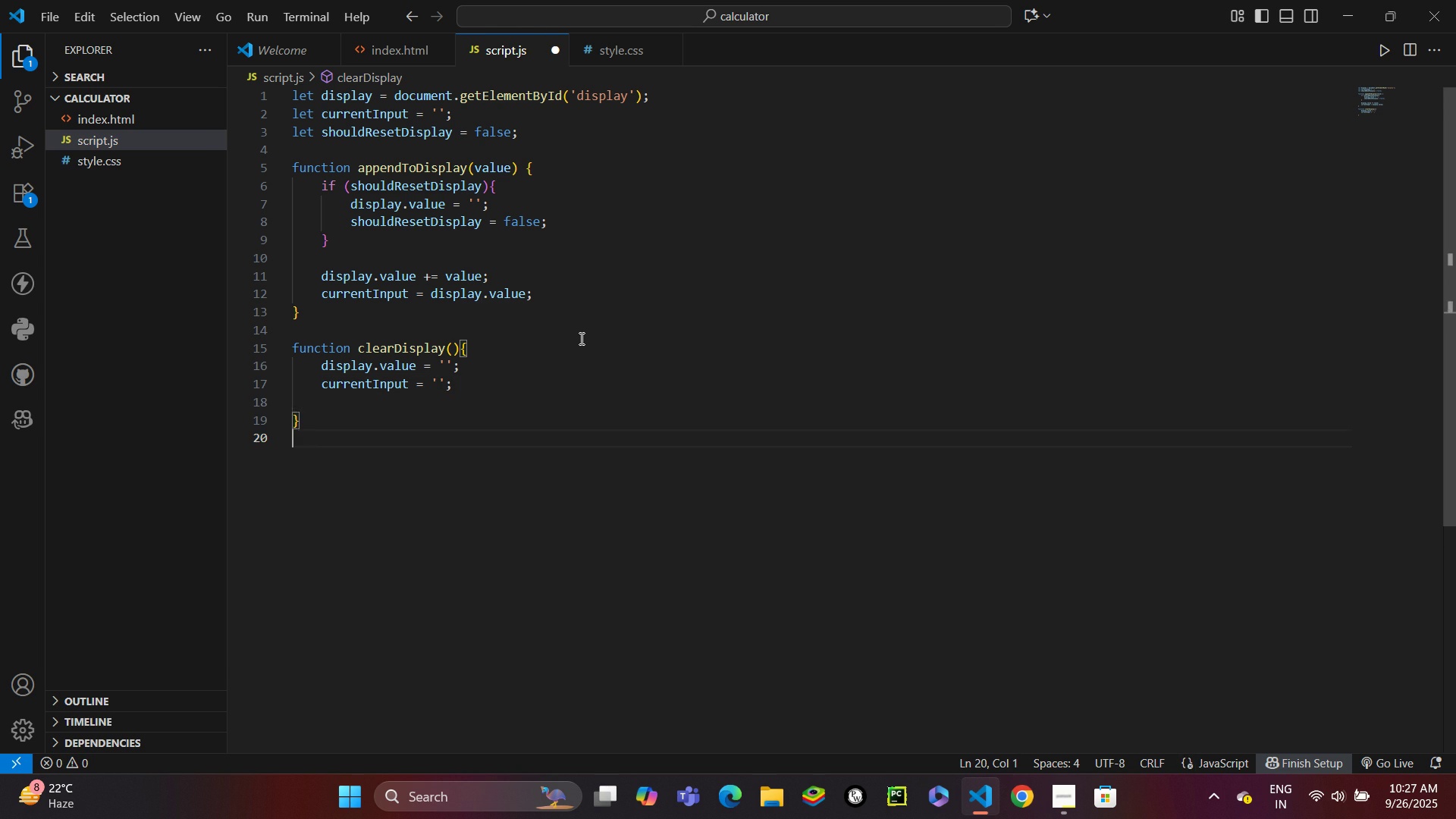 
key(Enter)
 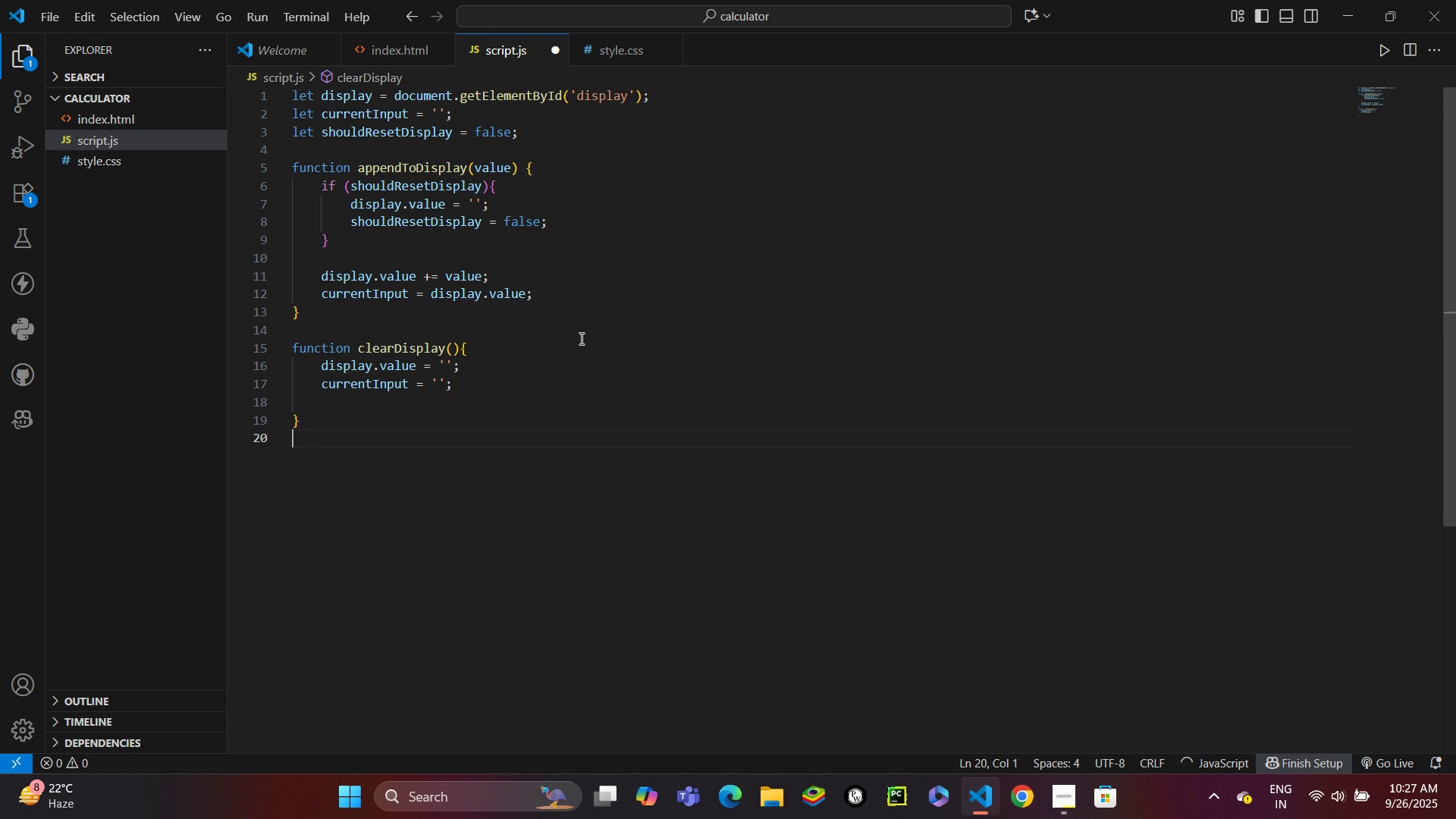 
key(Enter)
 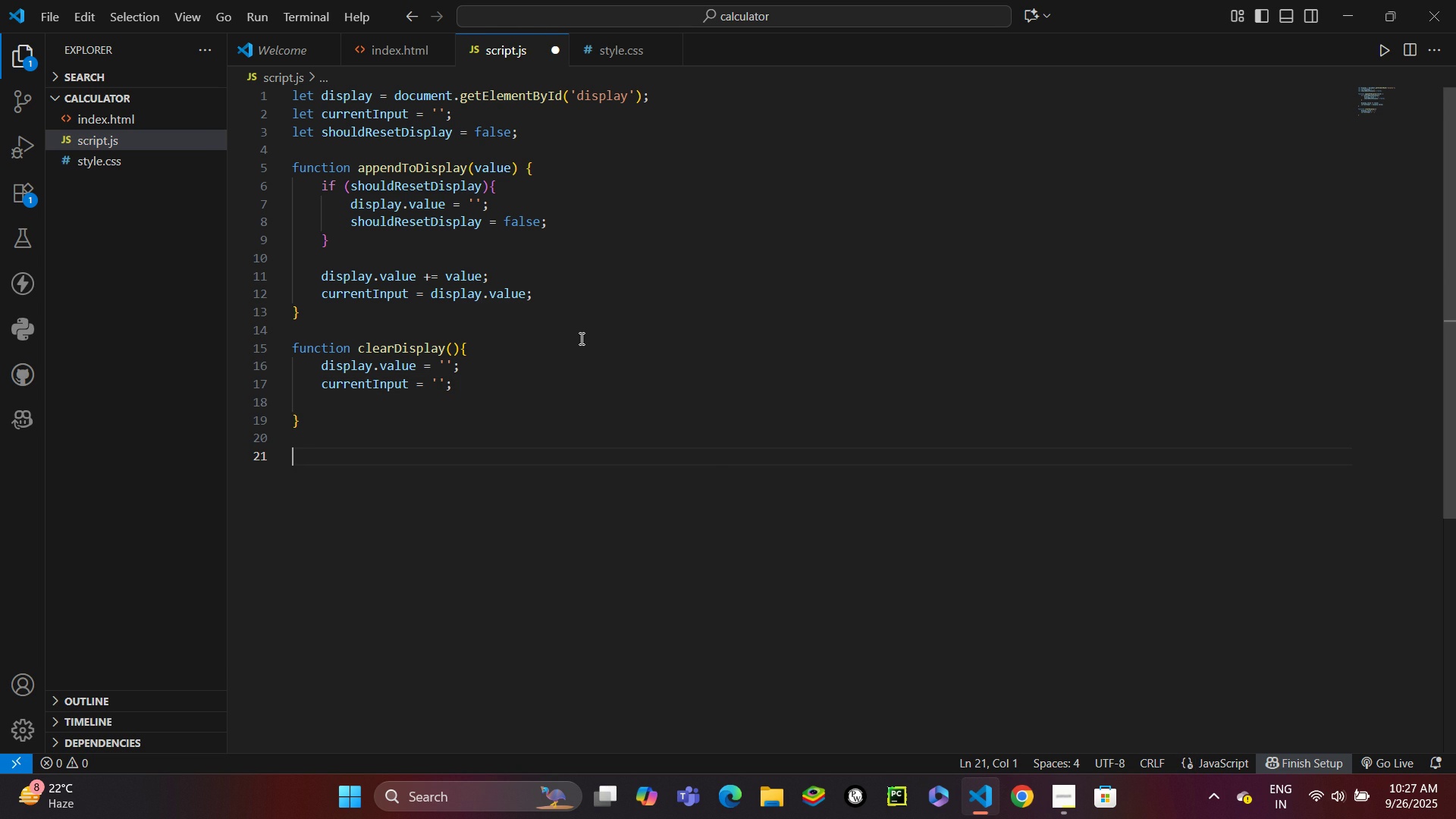 
type(fu)
 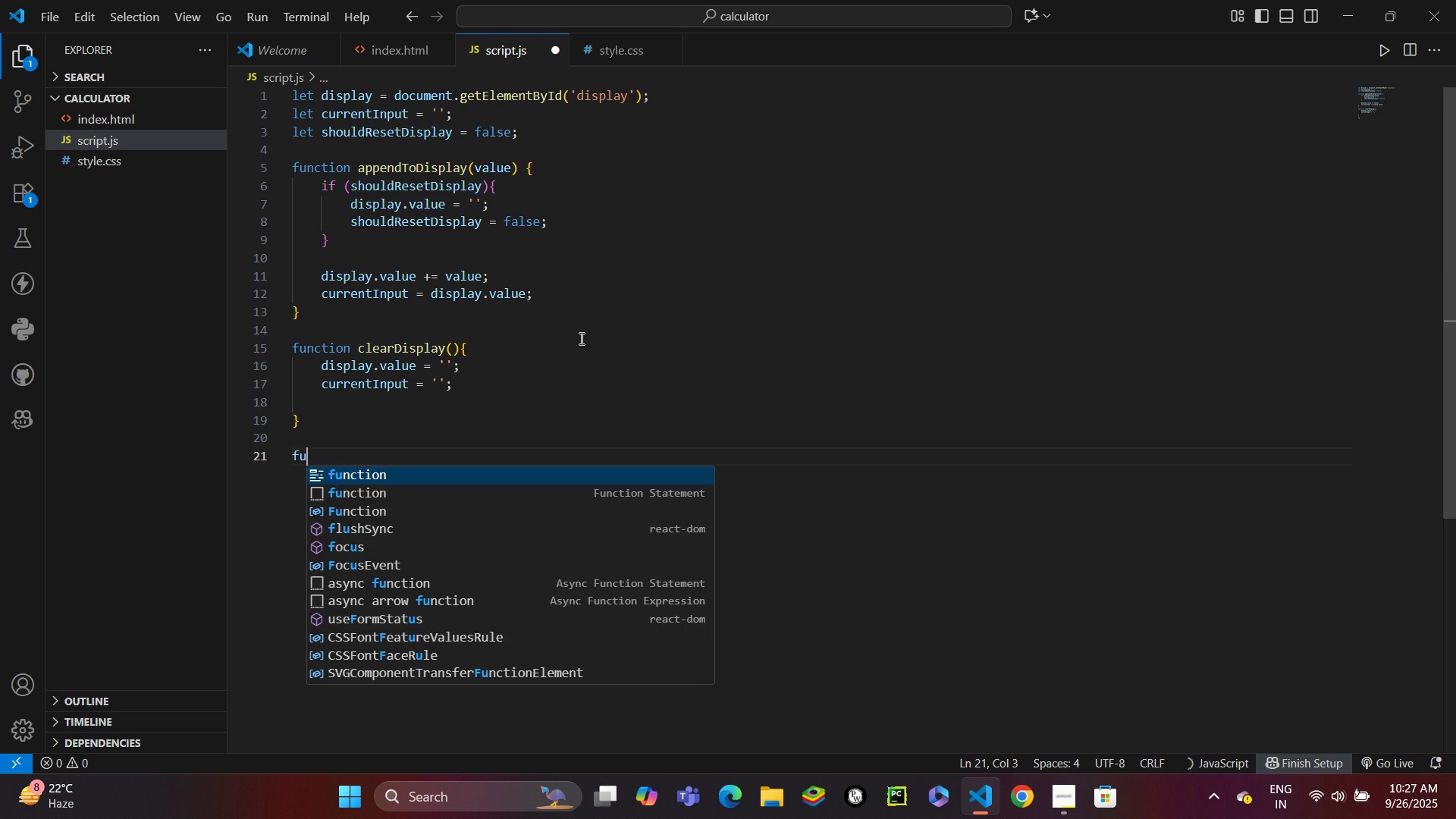 
key(Enter)
 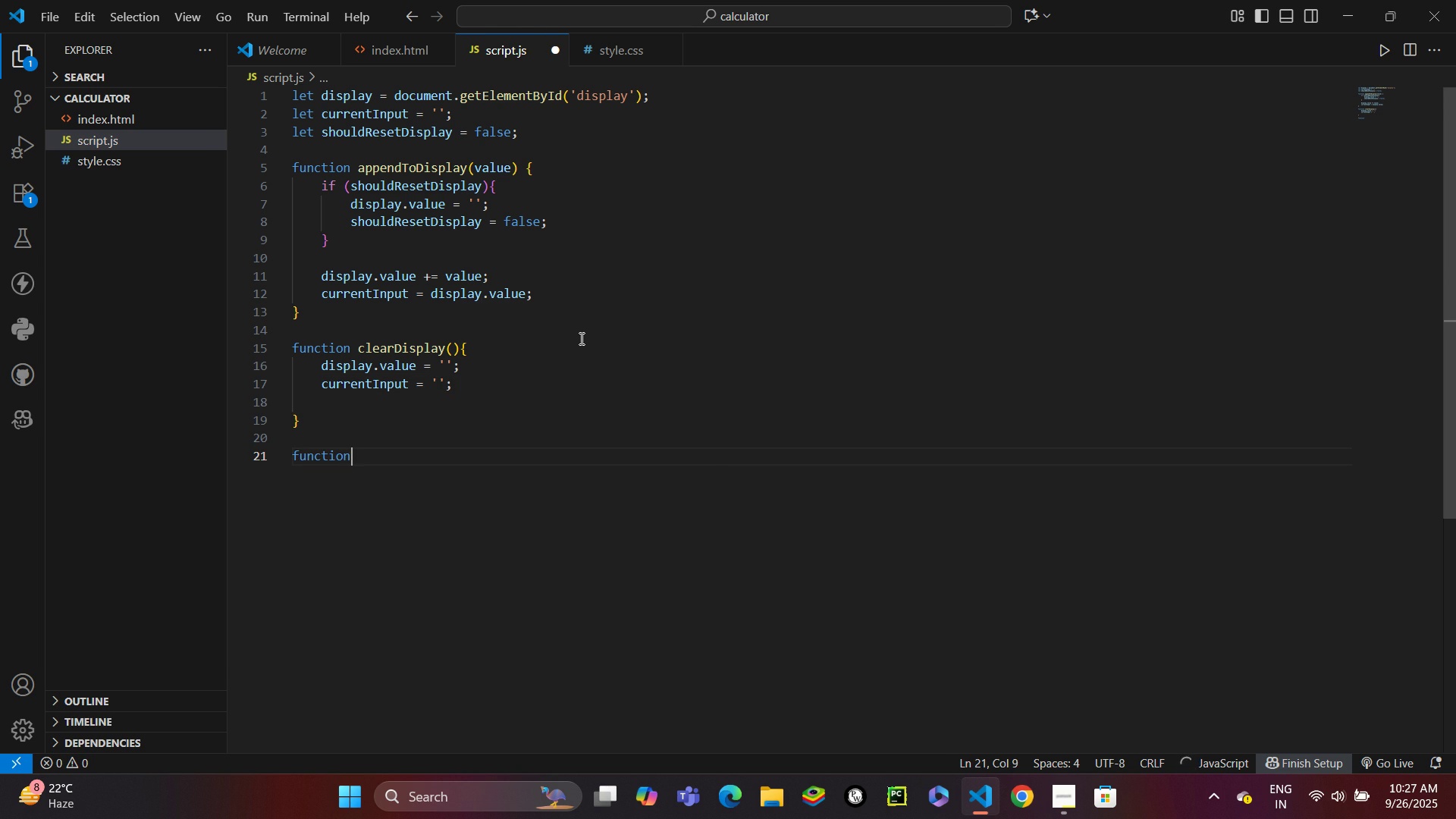 
type( deleteLast()
 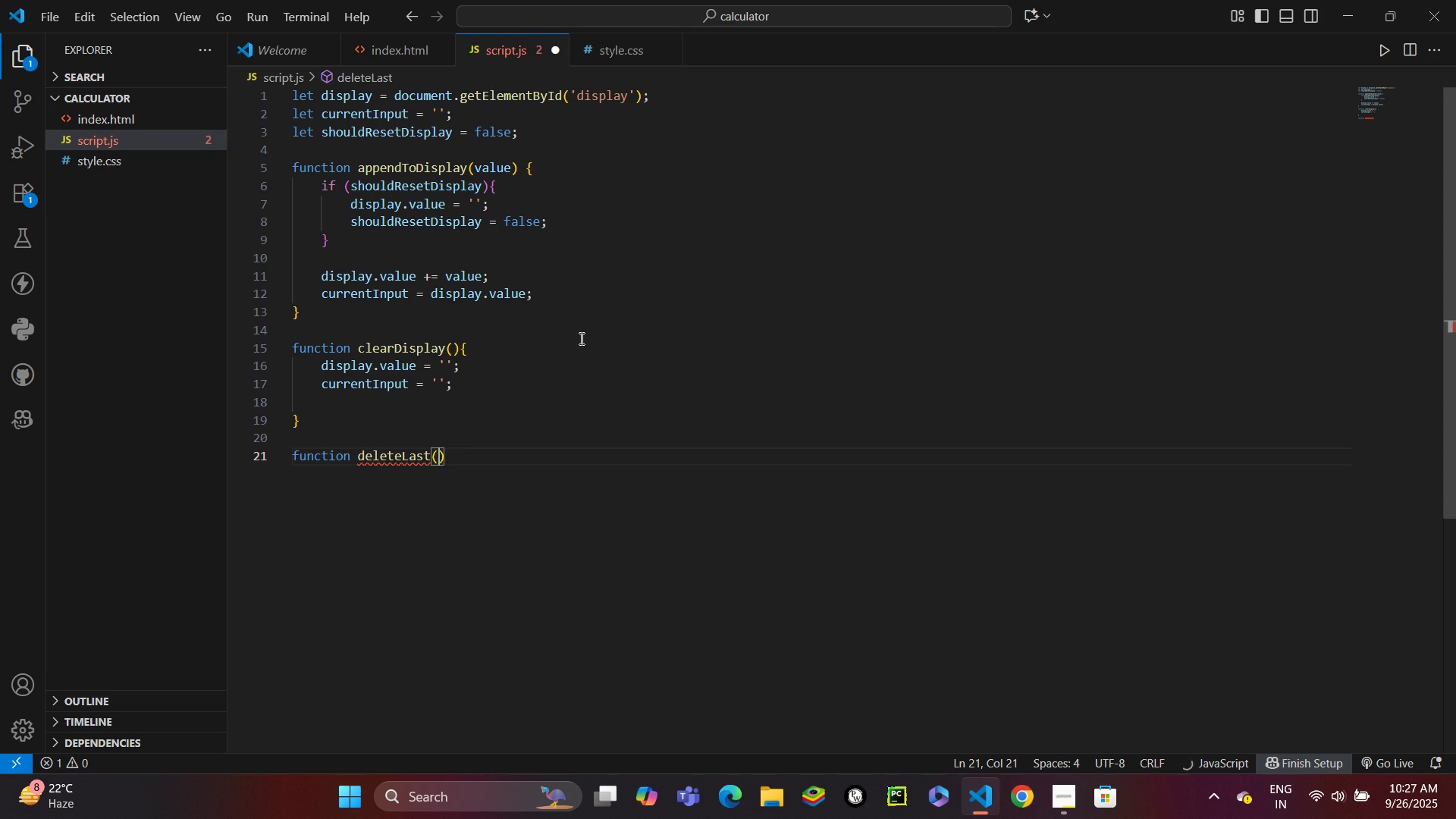 
key(ArrowRight)